 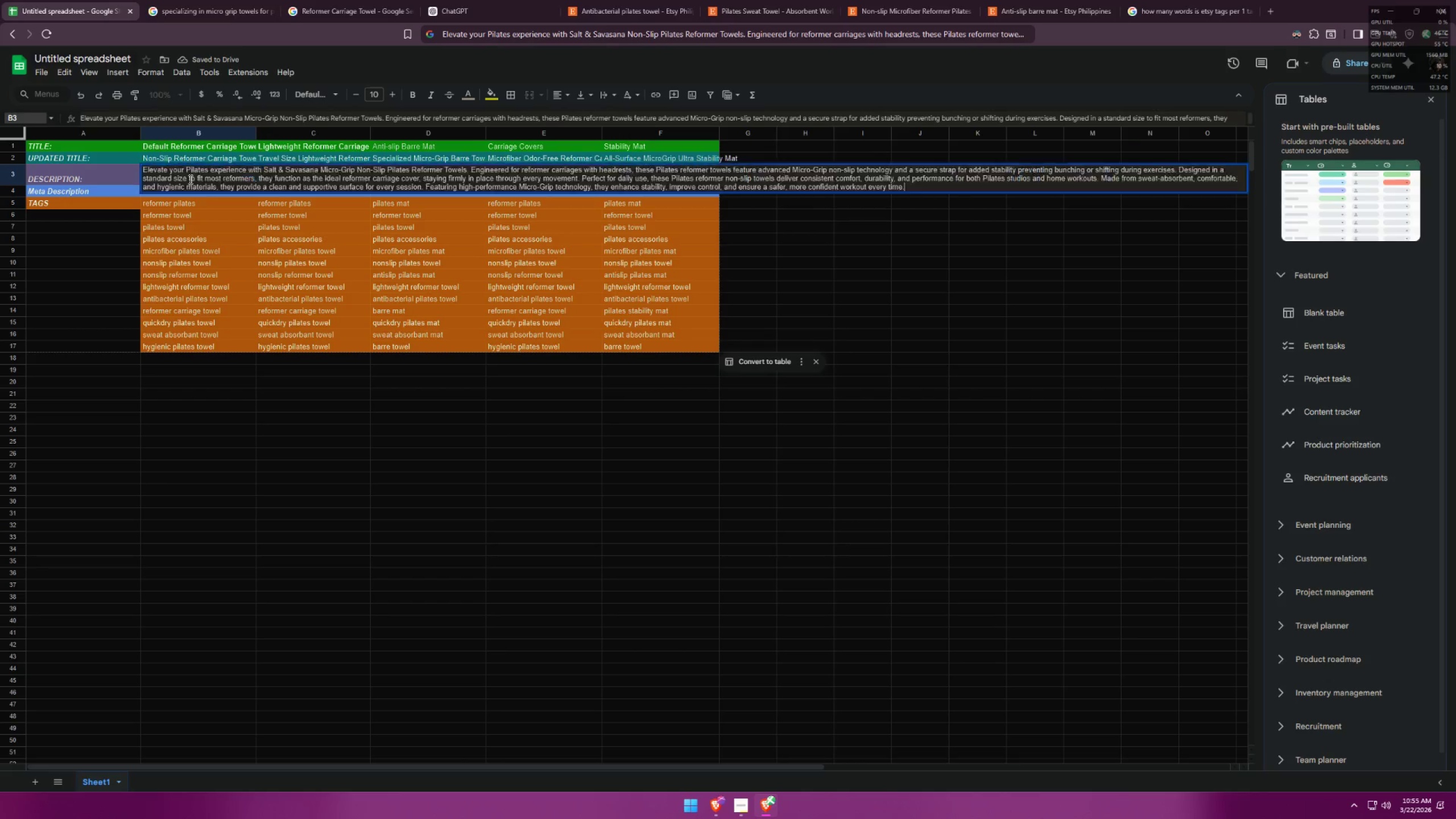 
key(Control+C)
 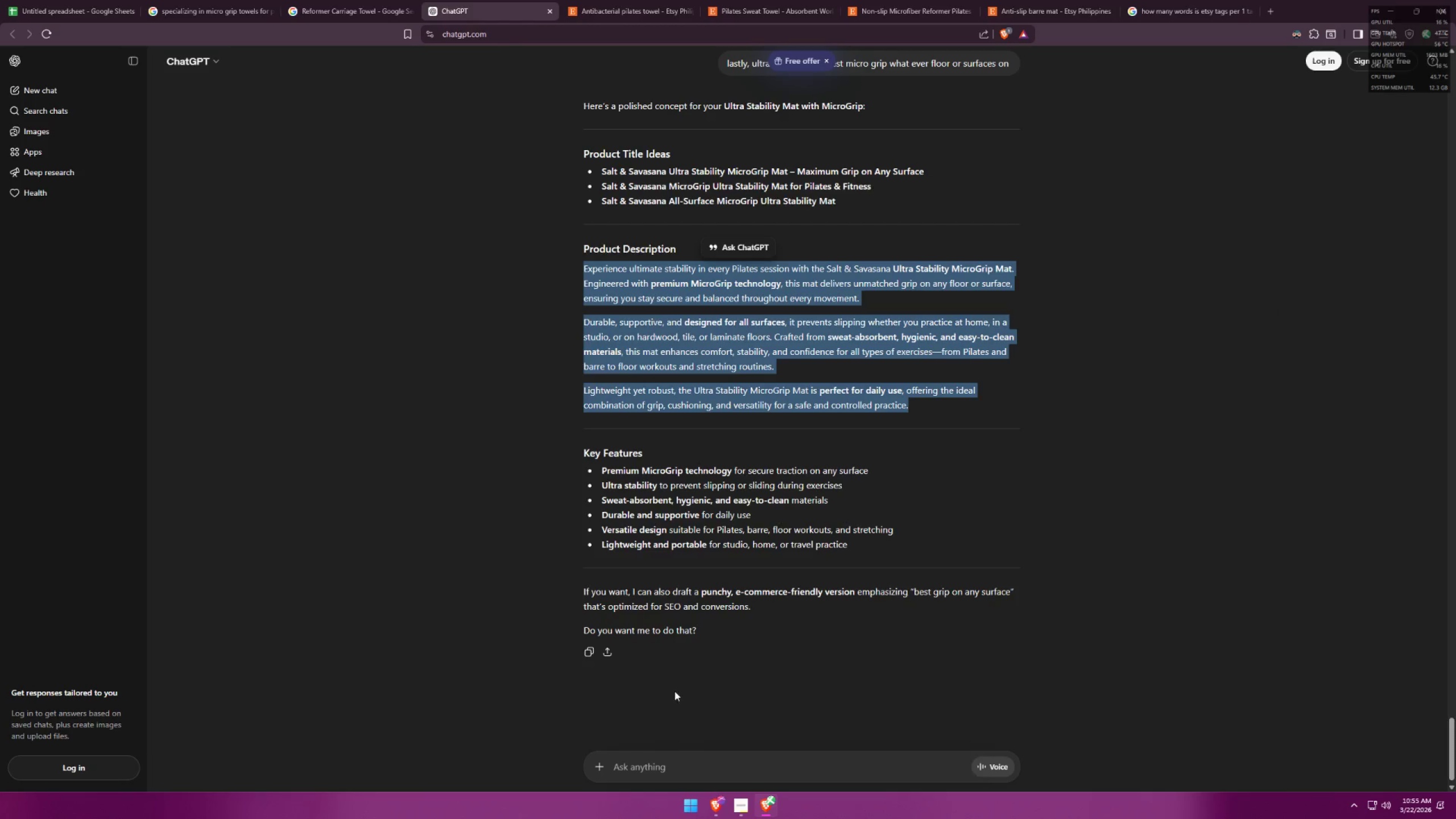 
type(can u update this to meta descriptuio)
key(Backspace)
key(Backspace)
key(Backspace)
type(ion that contains high quality keywords and )
key(Backspace)
key(Backspace)
key(Backspace)
key(Backspace)
type(iop)
key(Backspace)
key(Backspace)
key(Backspace)
type(optimize for etst )
key(Backspace)
key(Backspace)
type(y search var)
key(Backspace)
key(Backspace)
key(Backspace)
type(bar)
 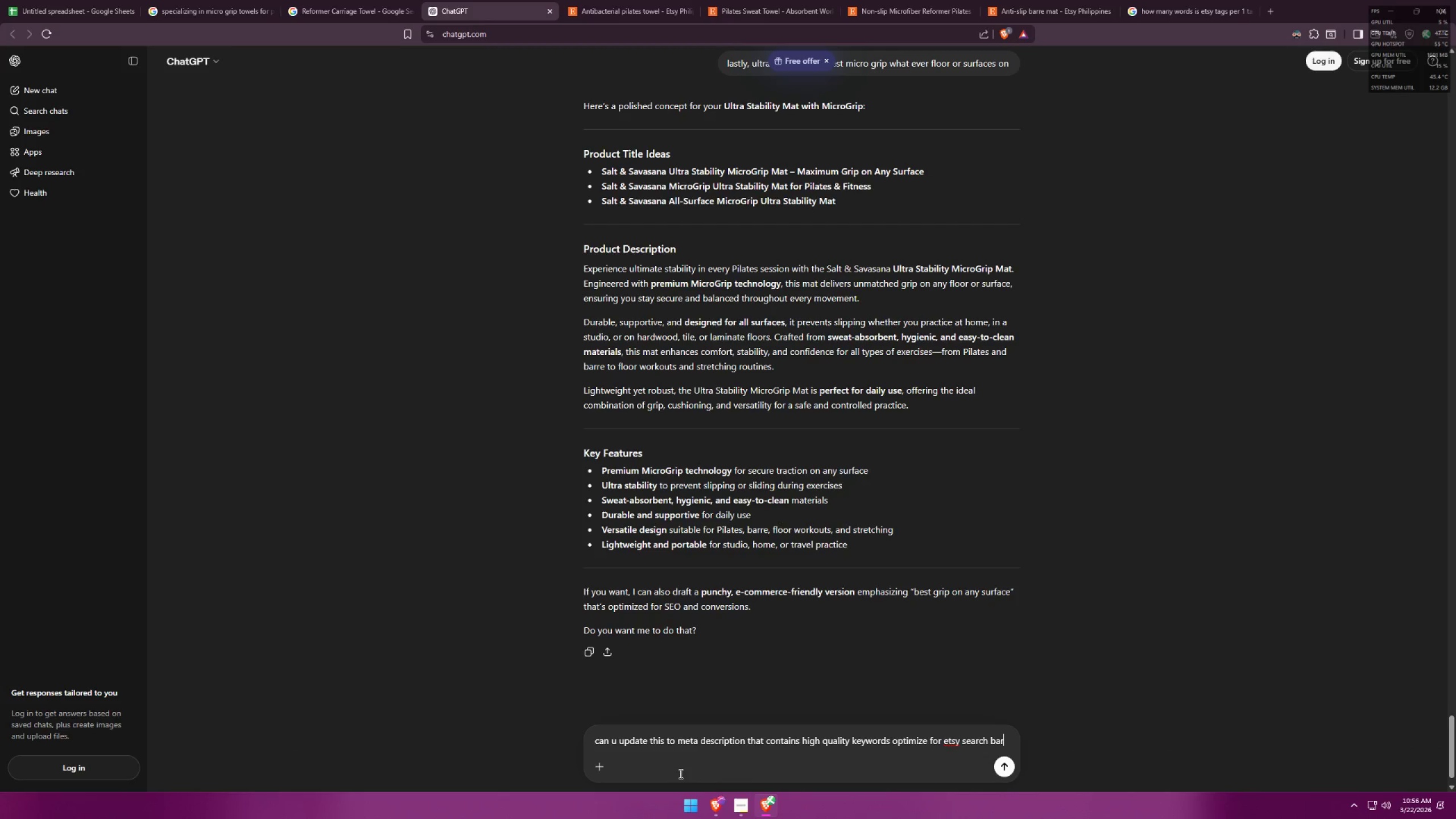 
key(Shift+Enter)
 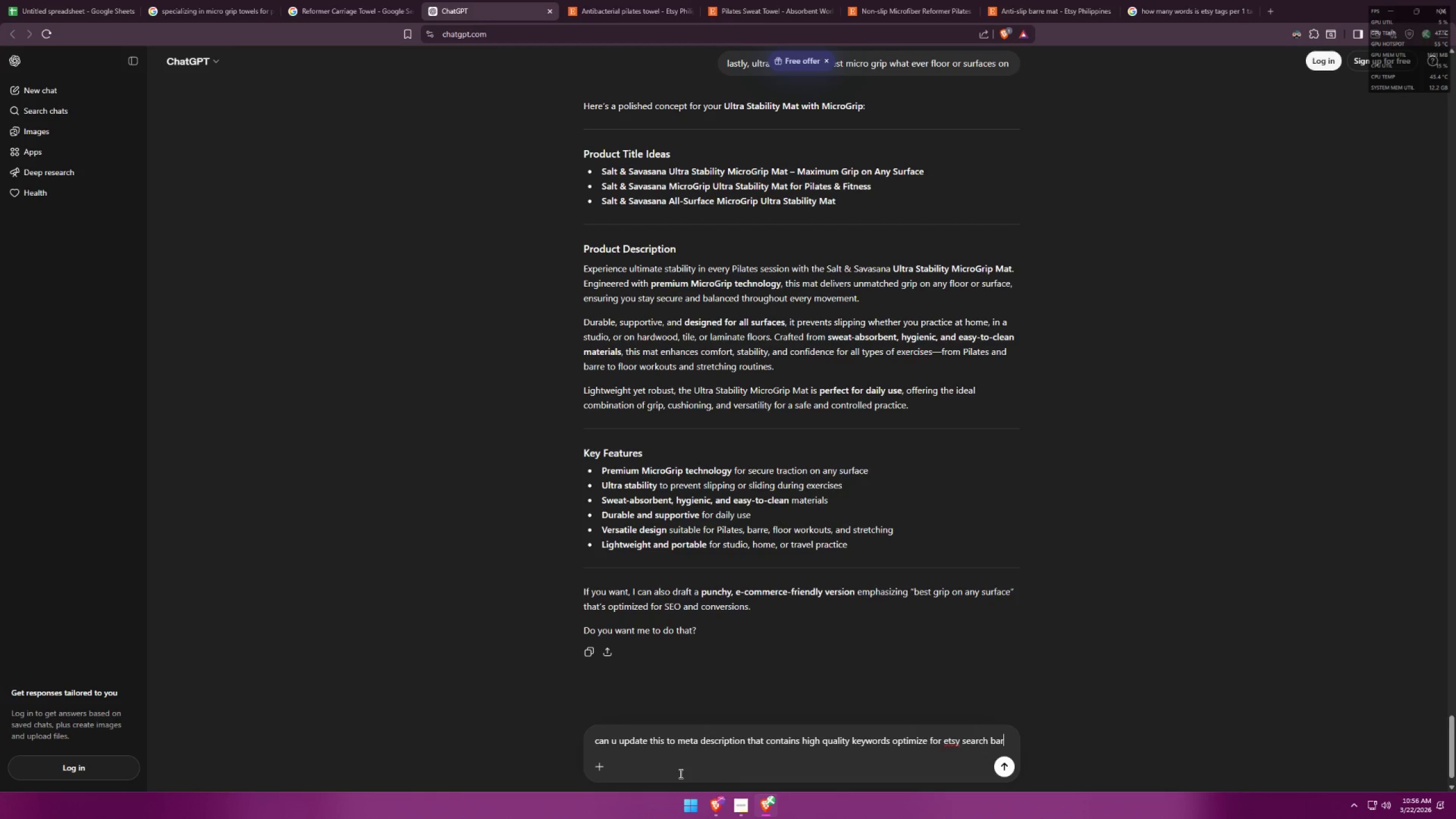 
key(Shift+Enter)
 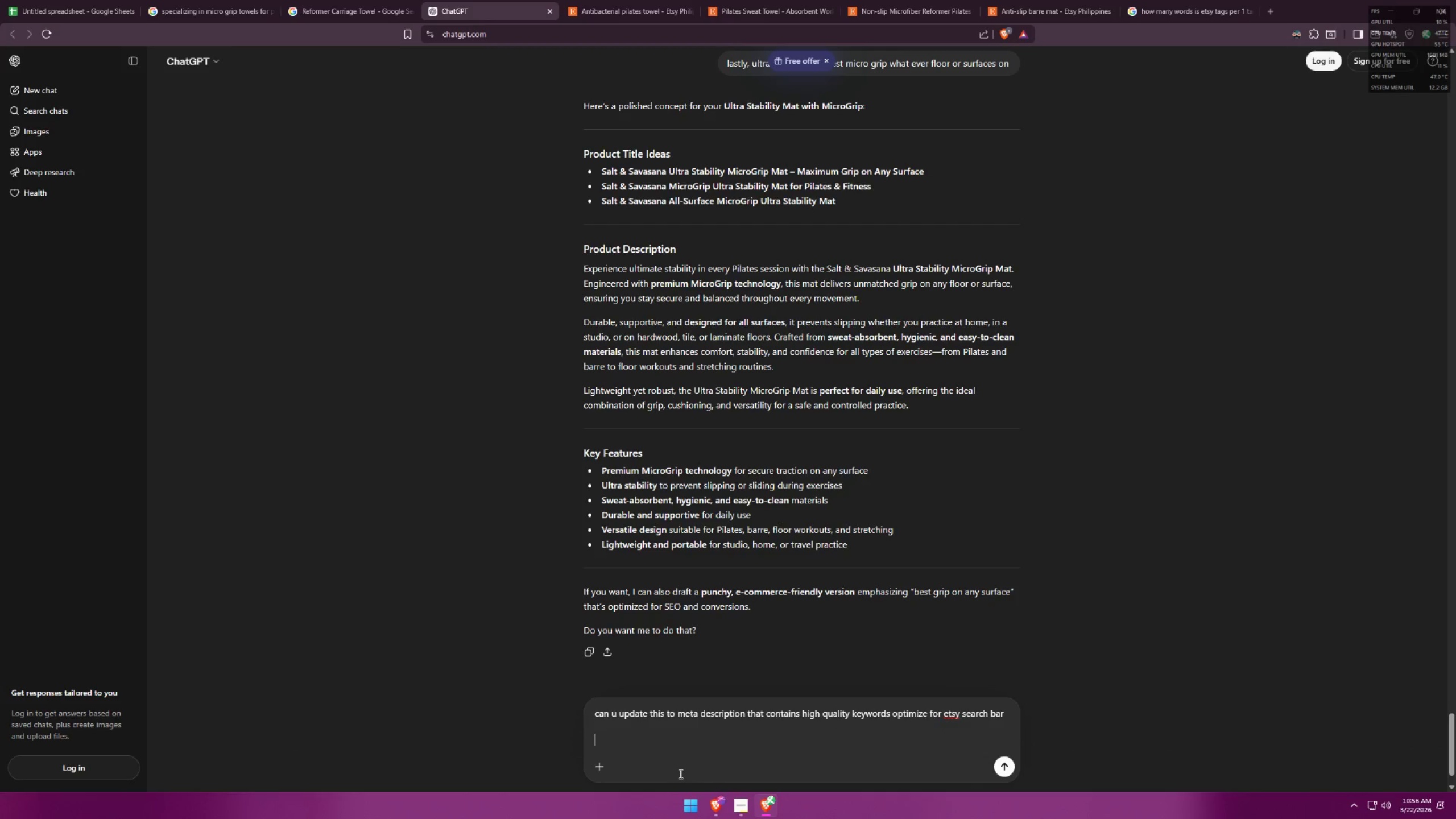 
key(Control+ControlLeft)
 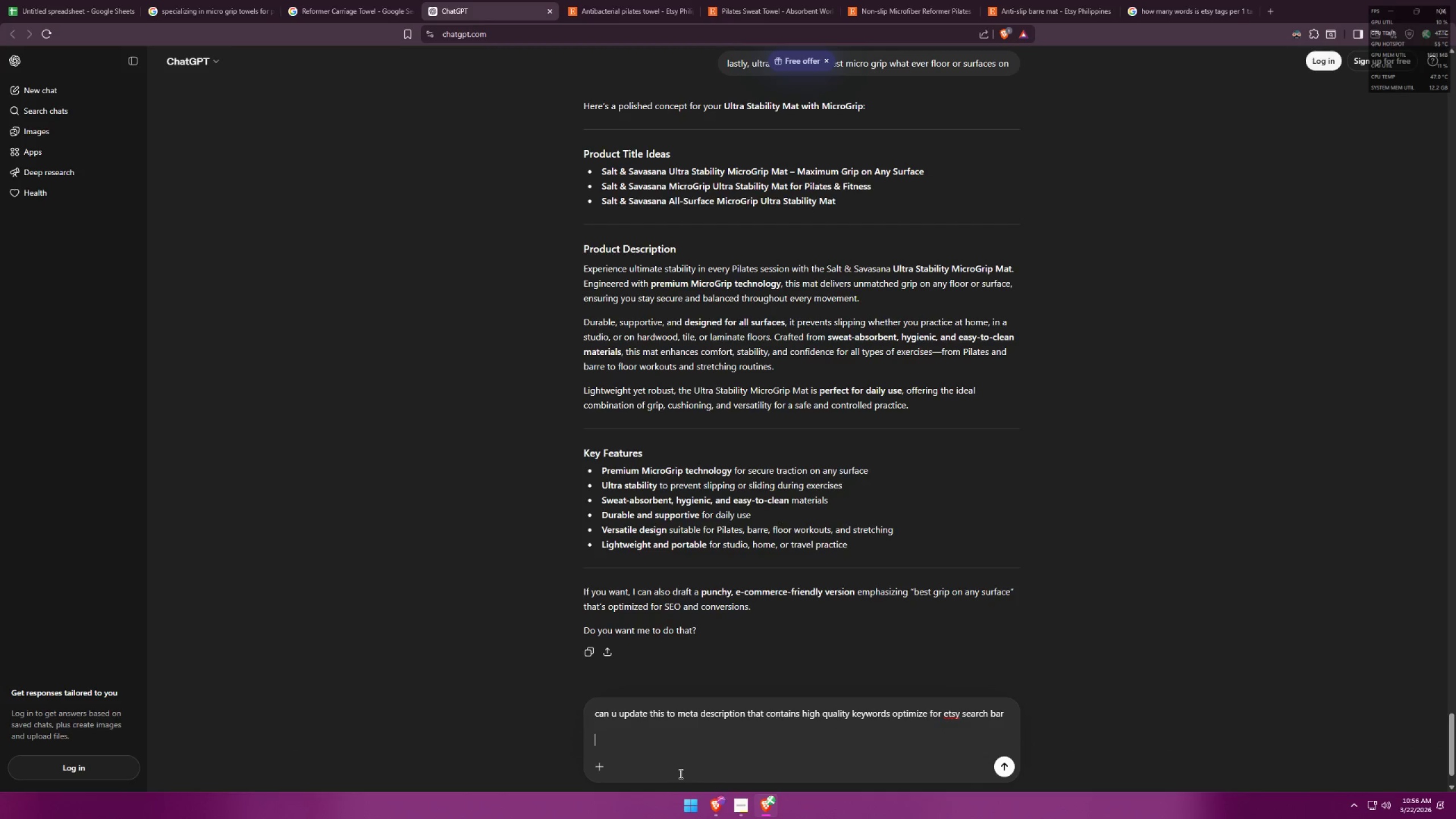 
key(Control+V)
 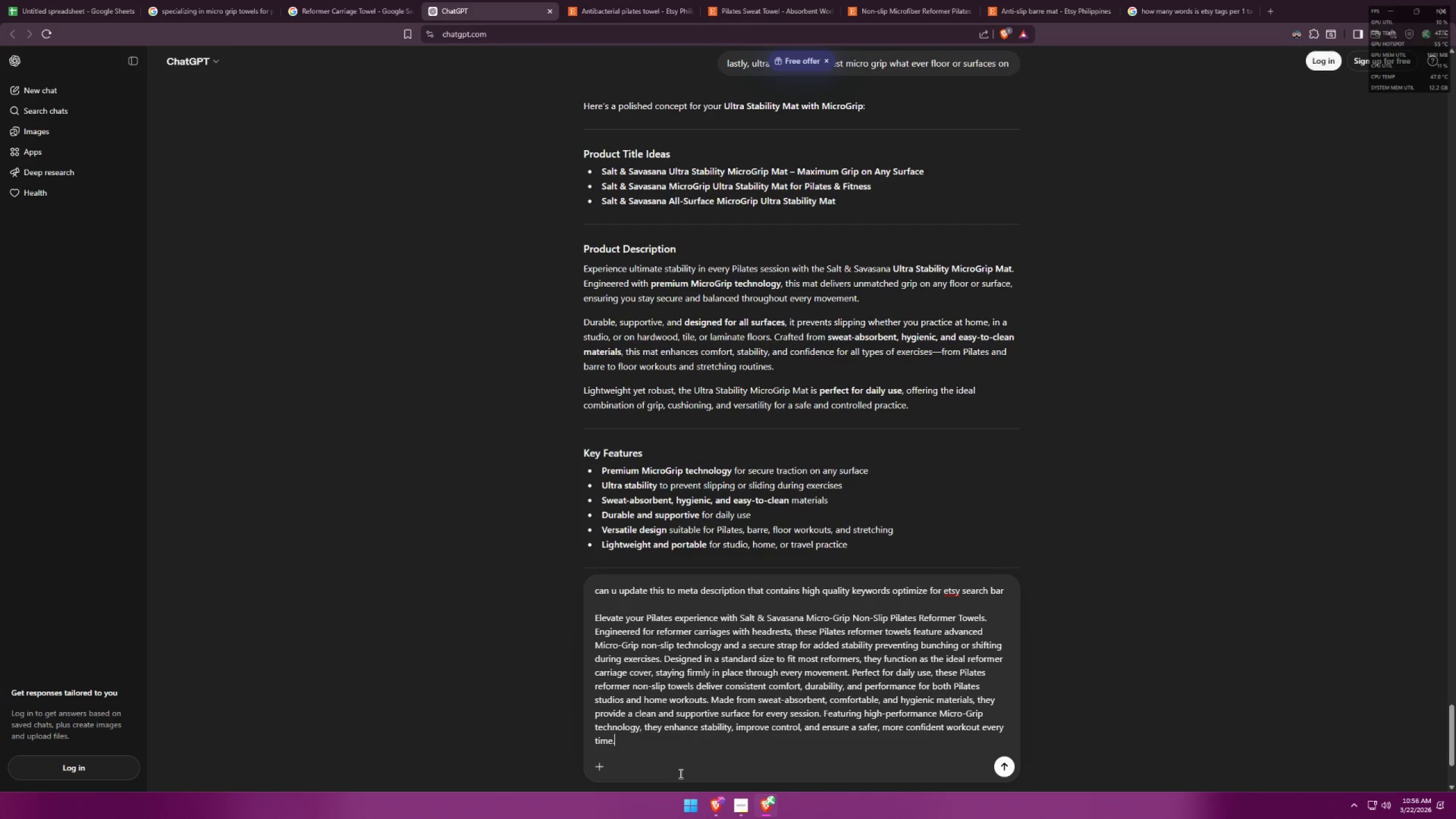 
key(Enter)
 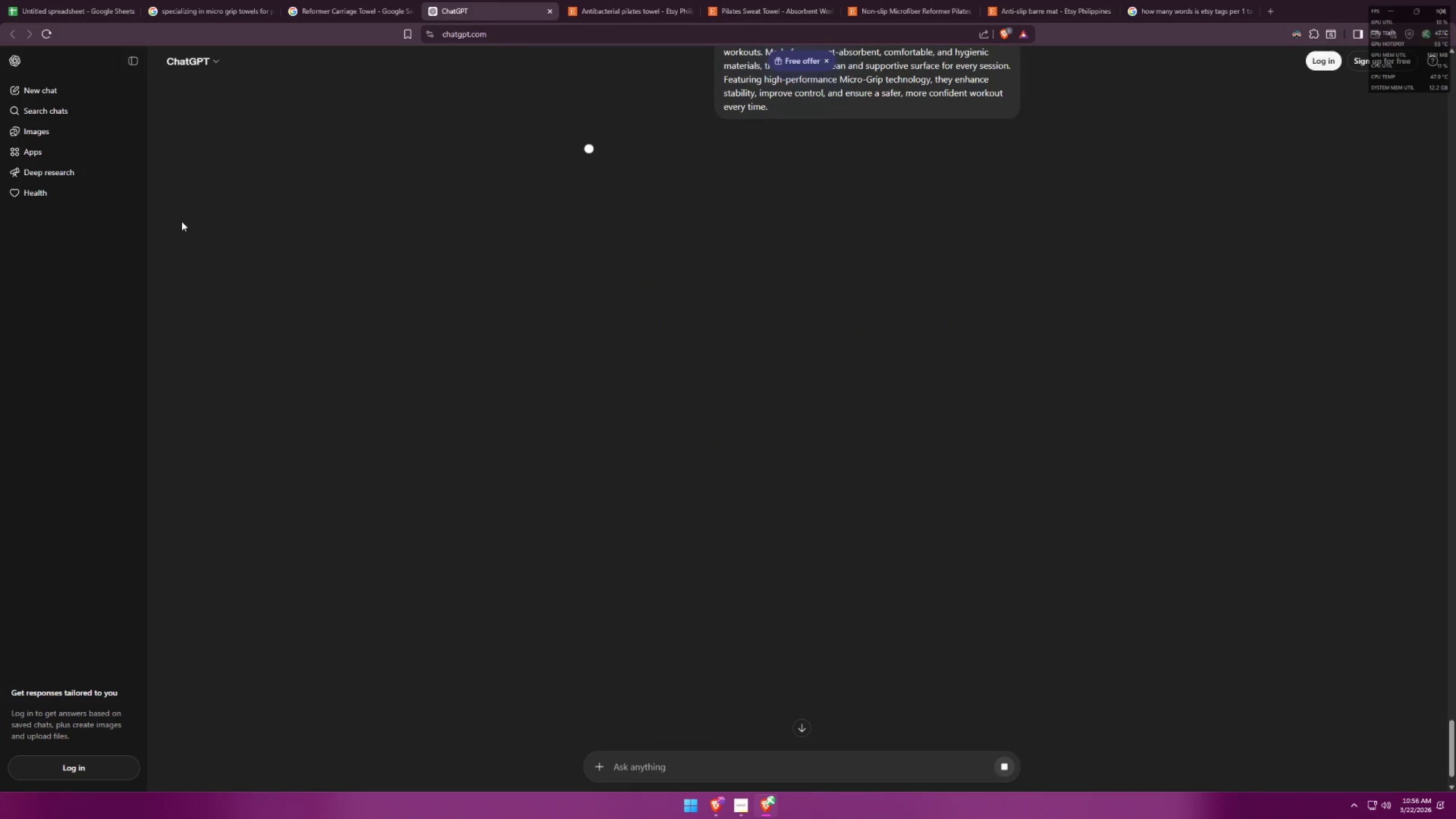 
left_click([74, 0])
 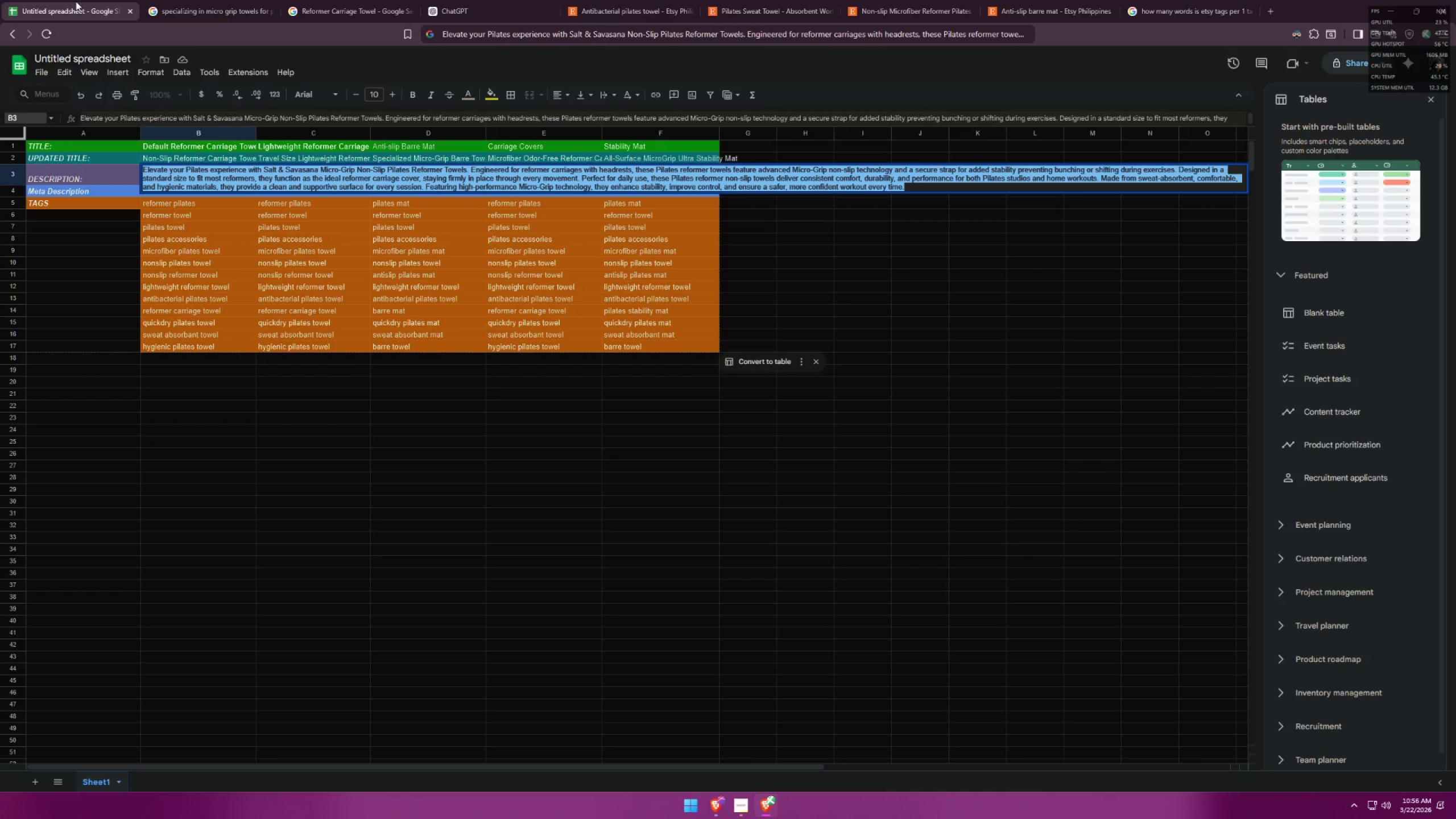 
key(Alt+AltLeft)
 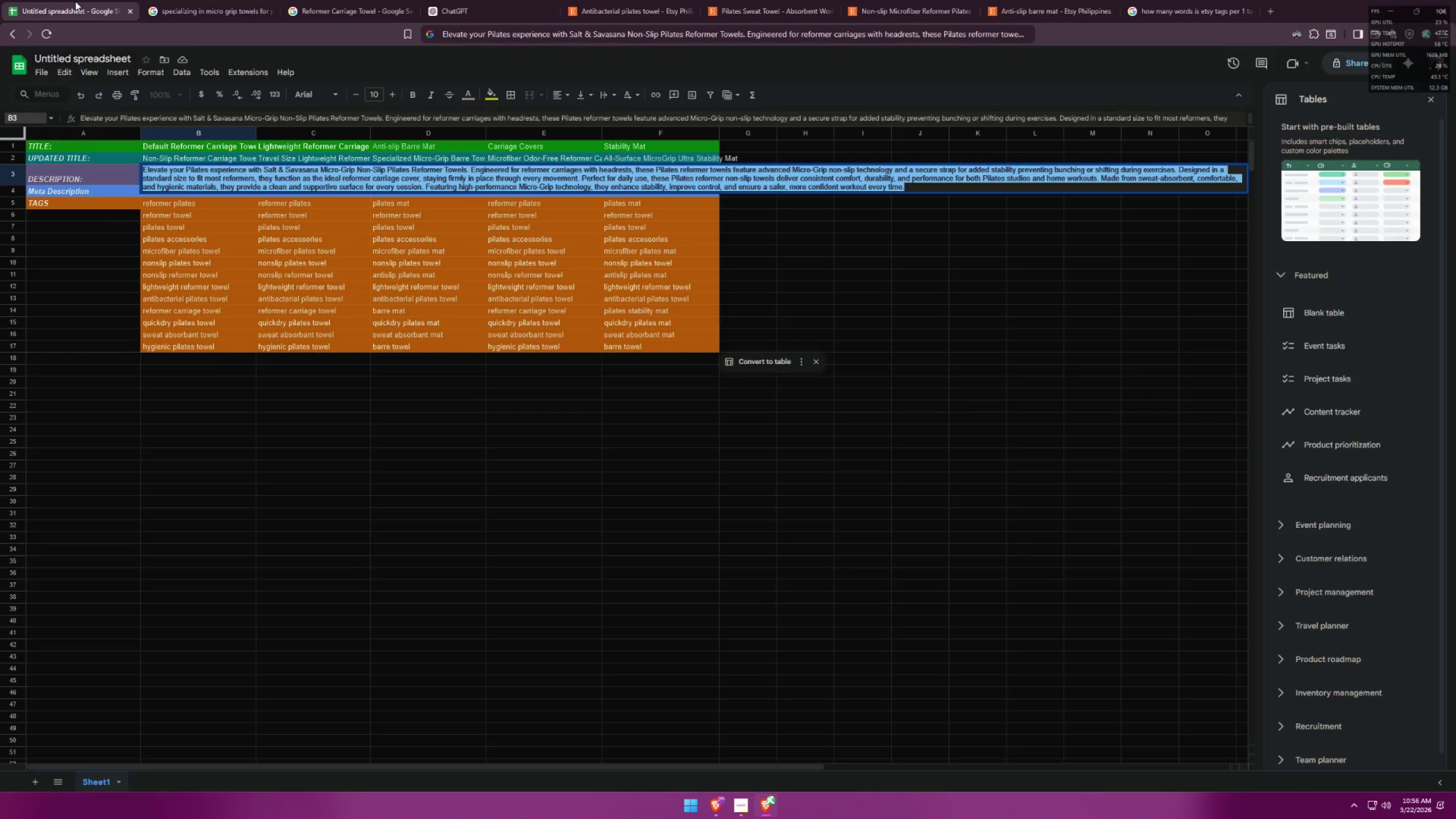 
key(Alt+Tab)